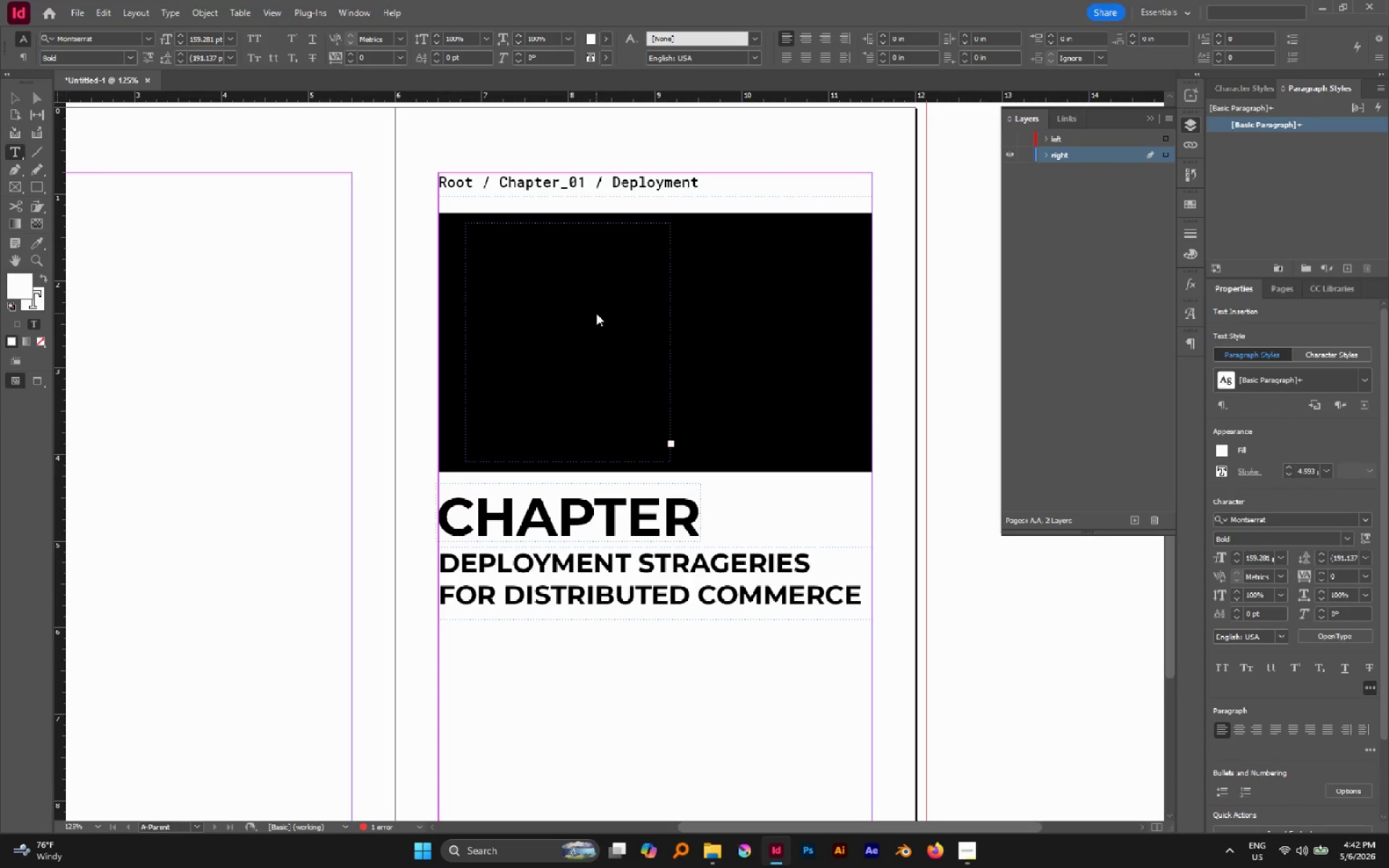 
key(Control+A)
 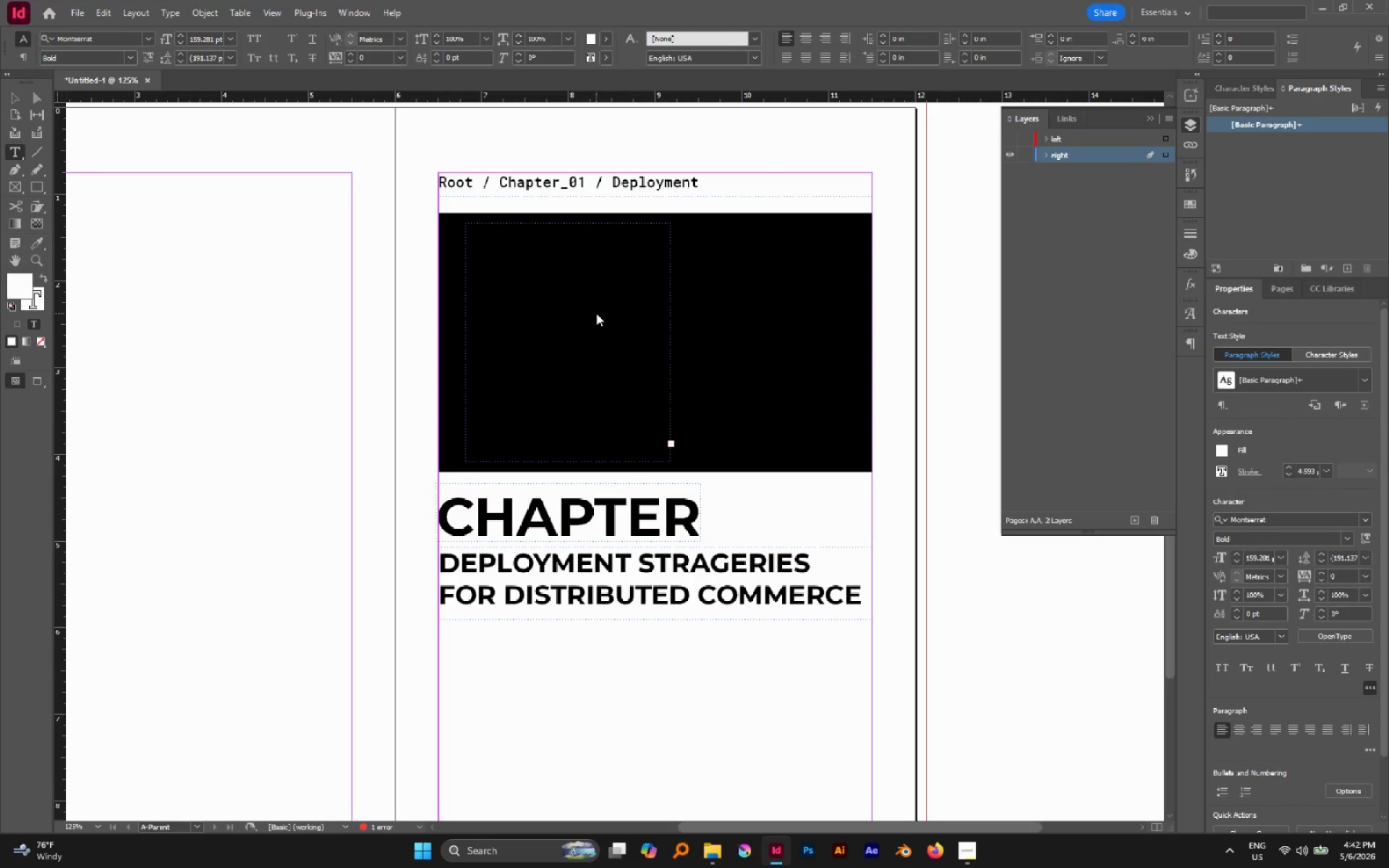 
key(ArrowRight)
 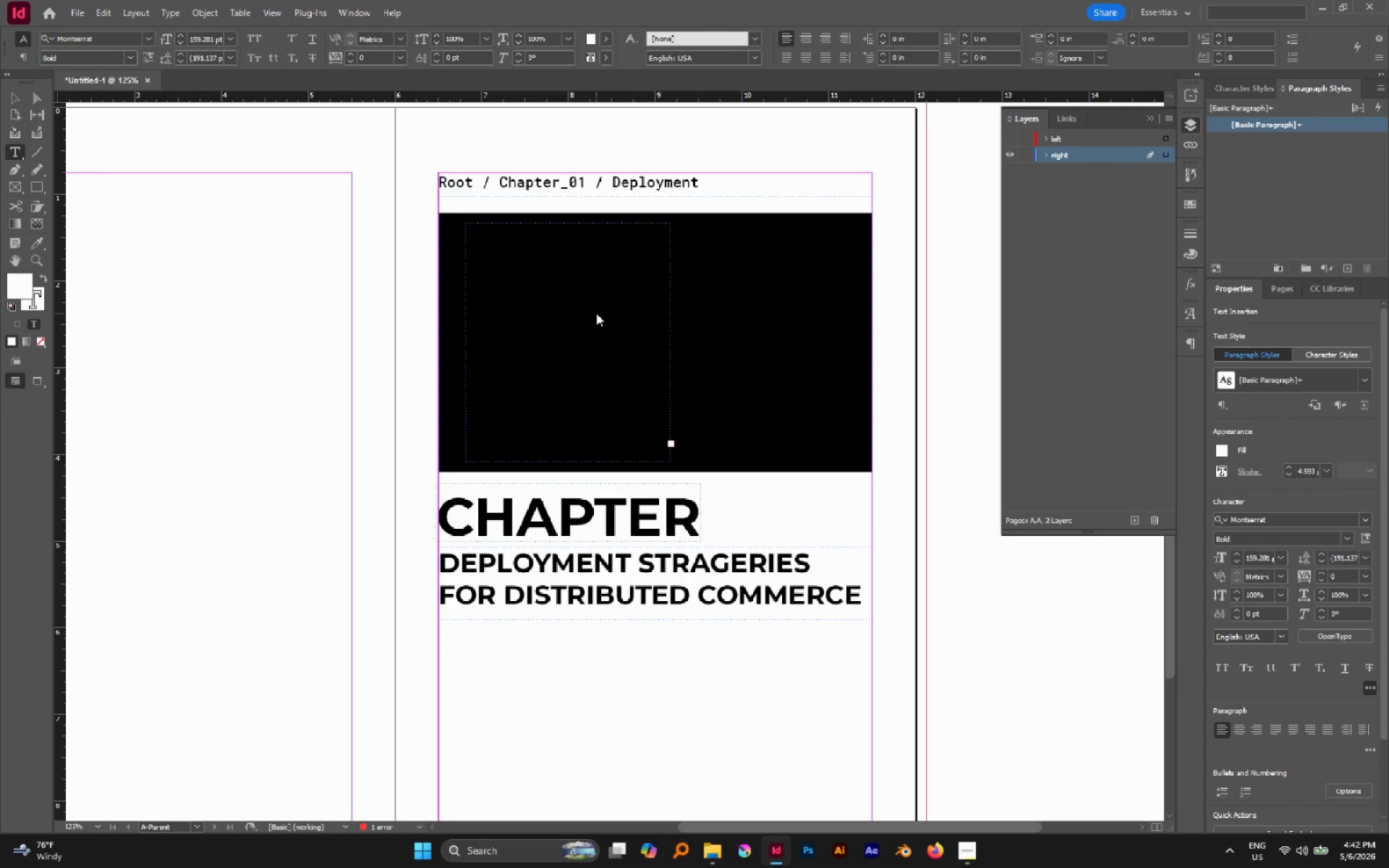 
key(BracketRight)
 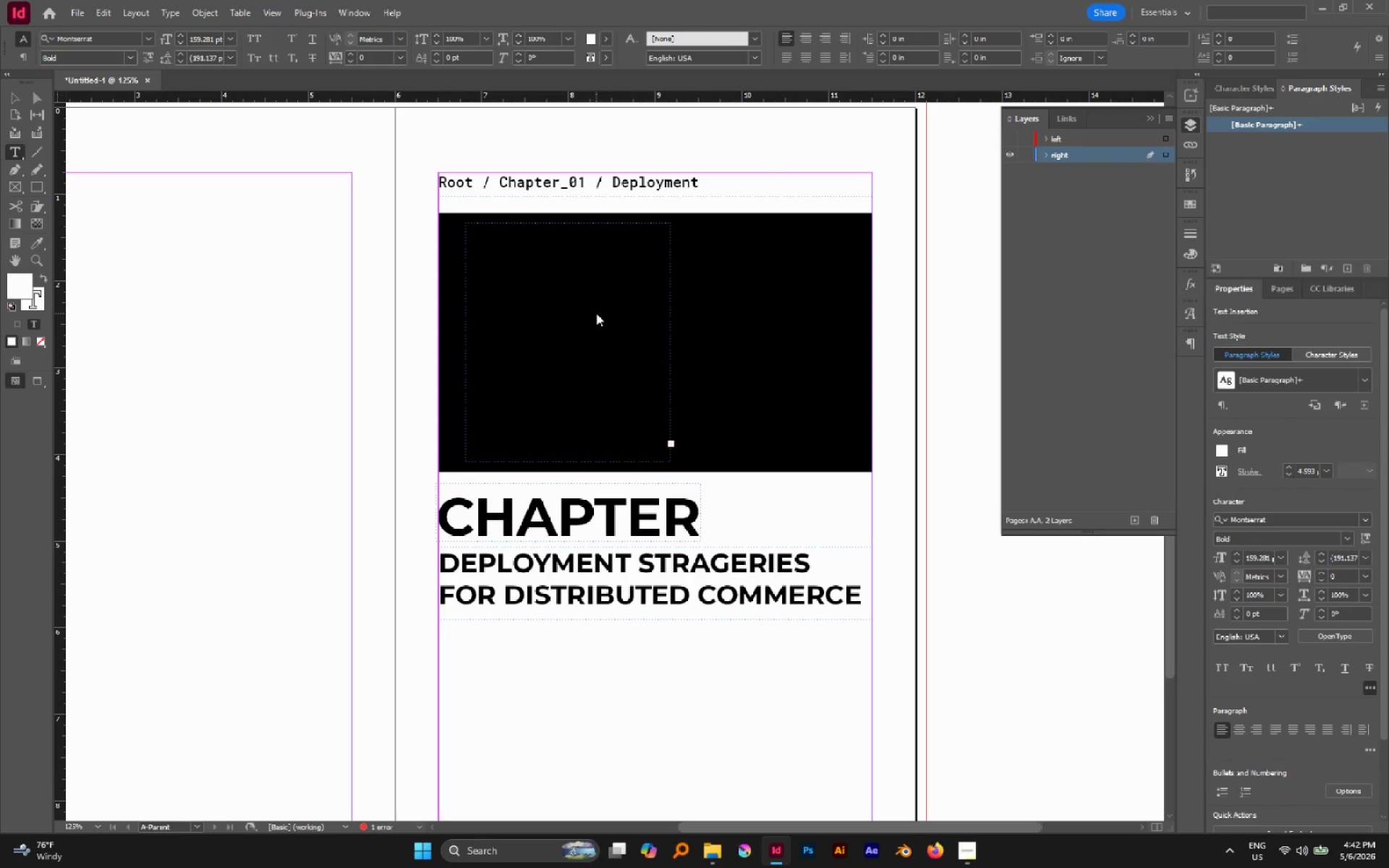 
key(Escape)
 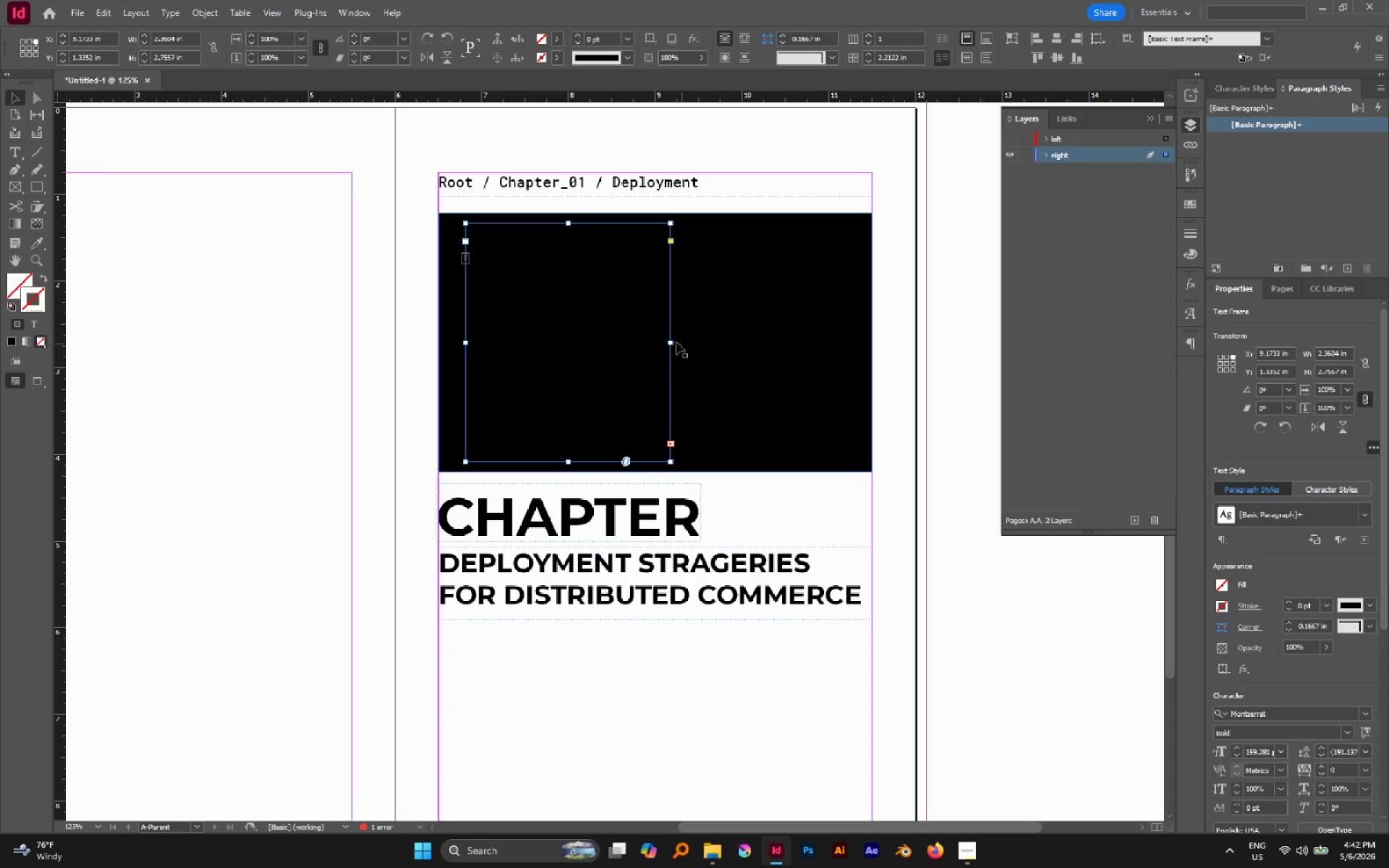 
left_click_drag(start_coordinate=[671, 341], to_coordinate=[827, 338])
 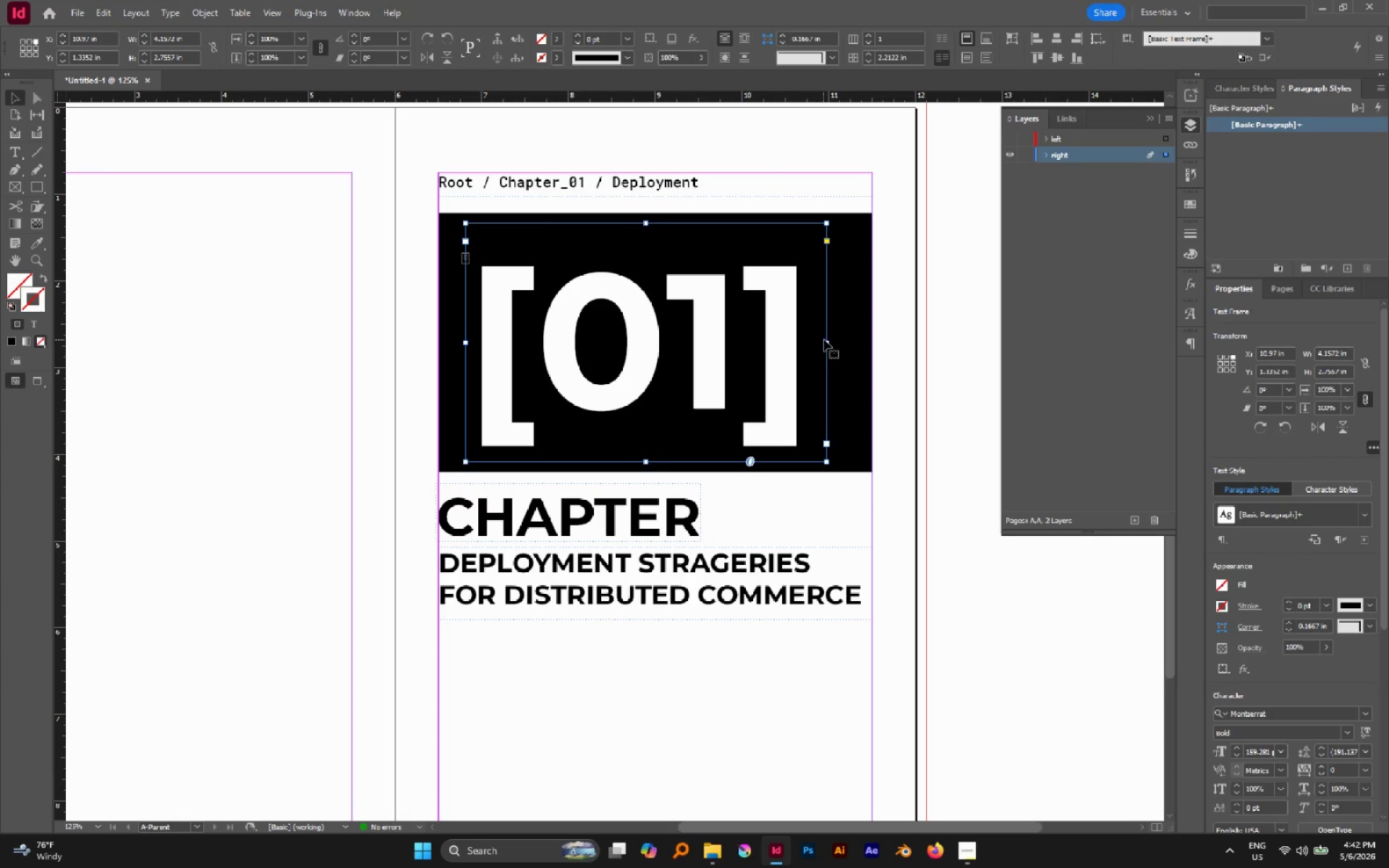 
left_click_drag(start_coordinate=[828, 341], to_coordinate=[843, 344])
 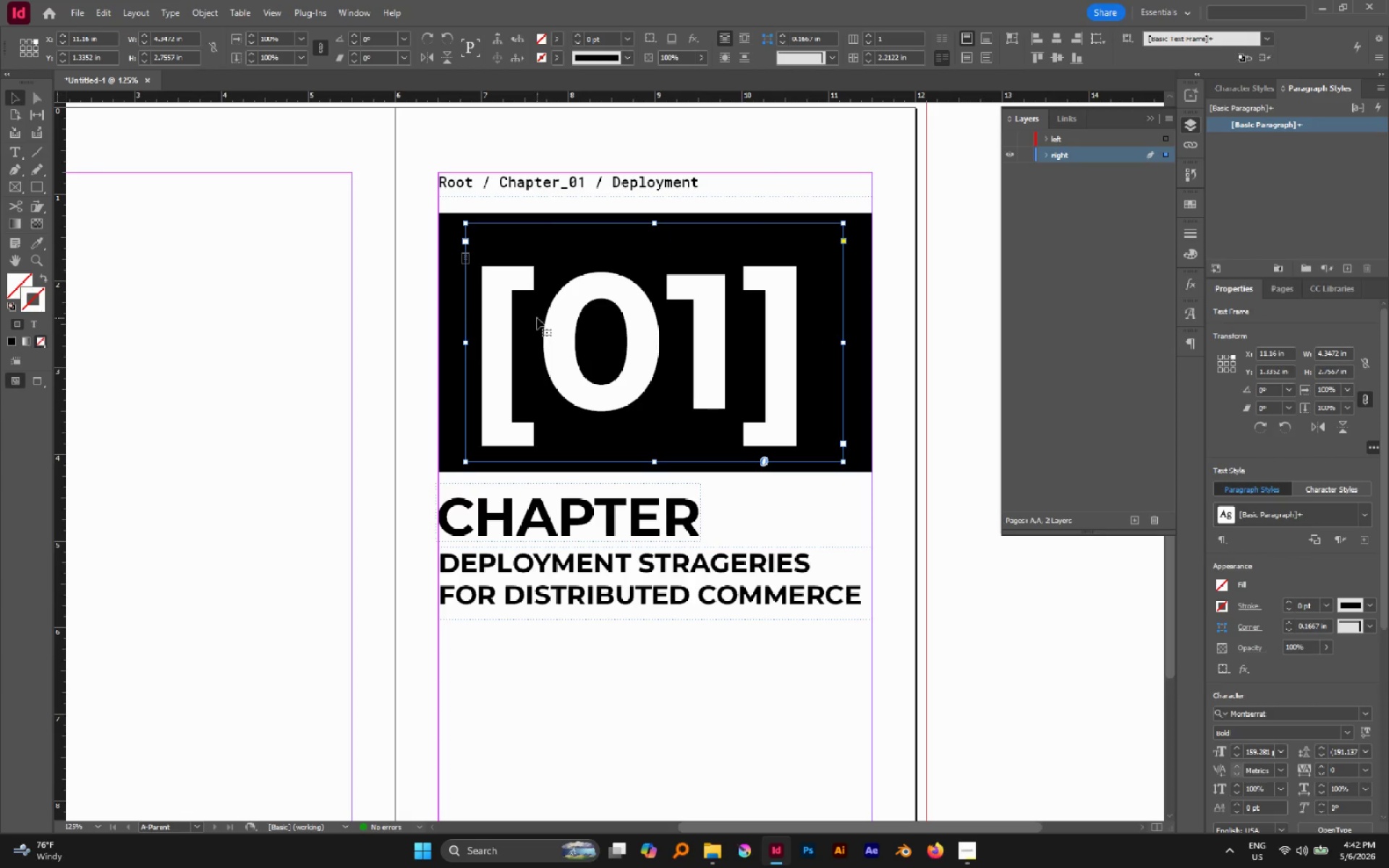 
double_click([537, 318])
 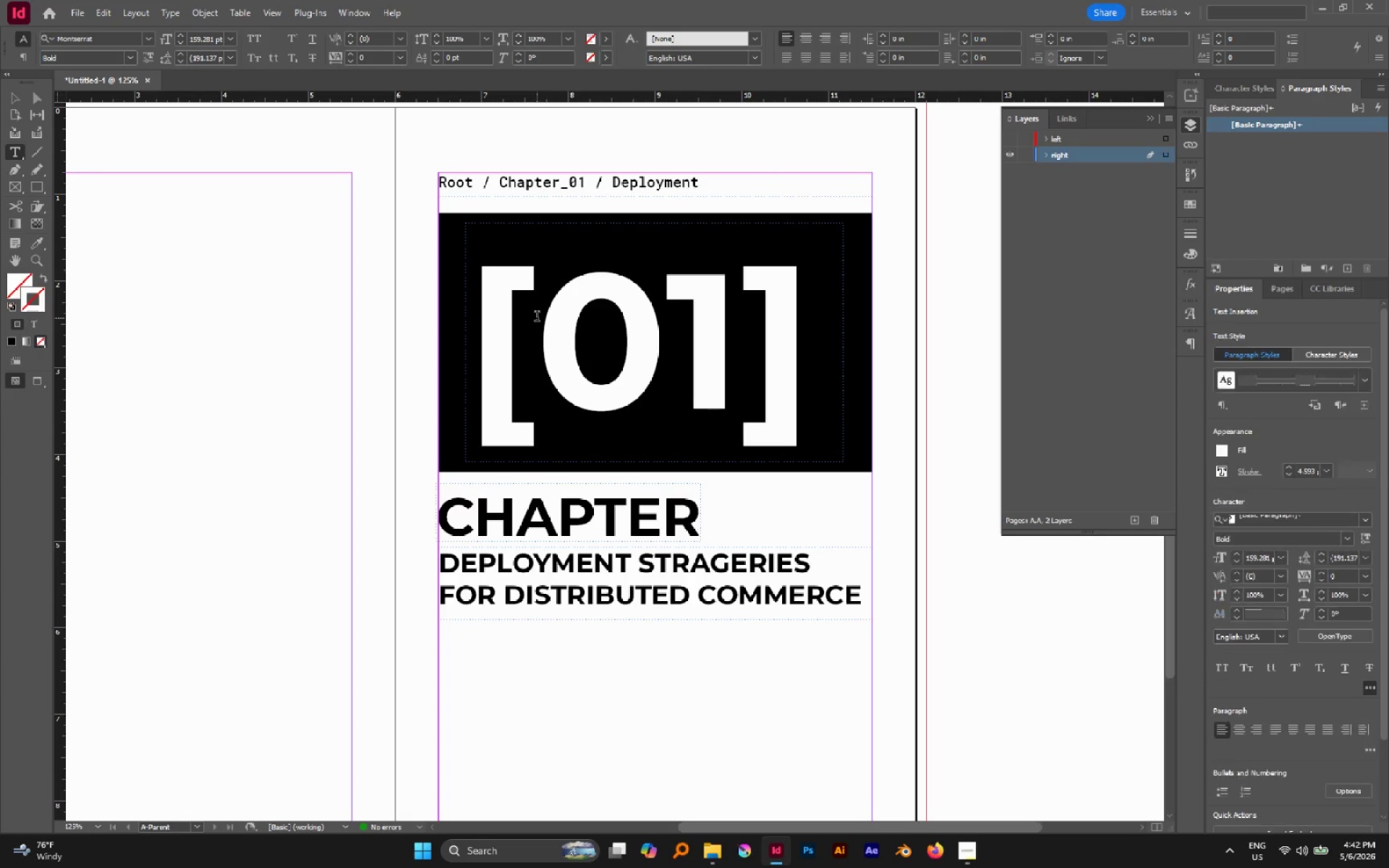 
key(Space)
 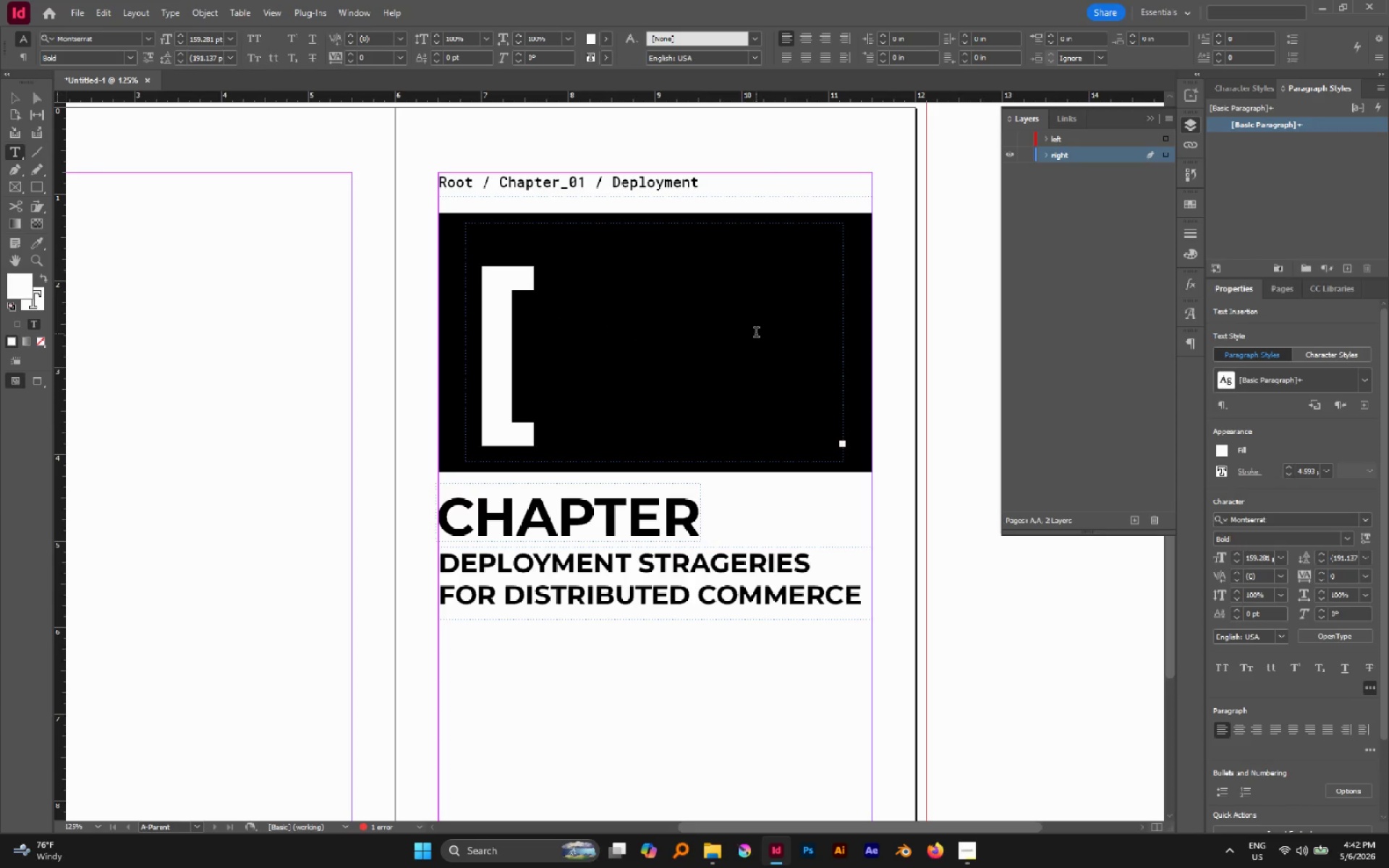 
key(Escape)
 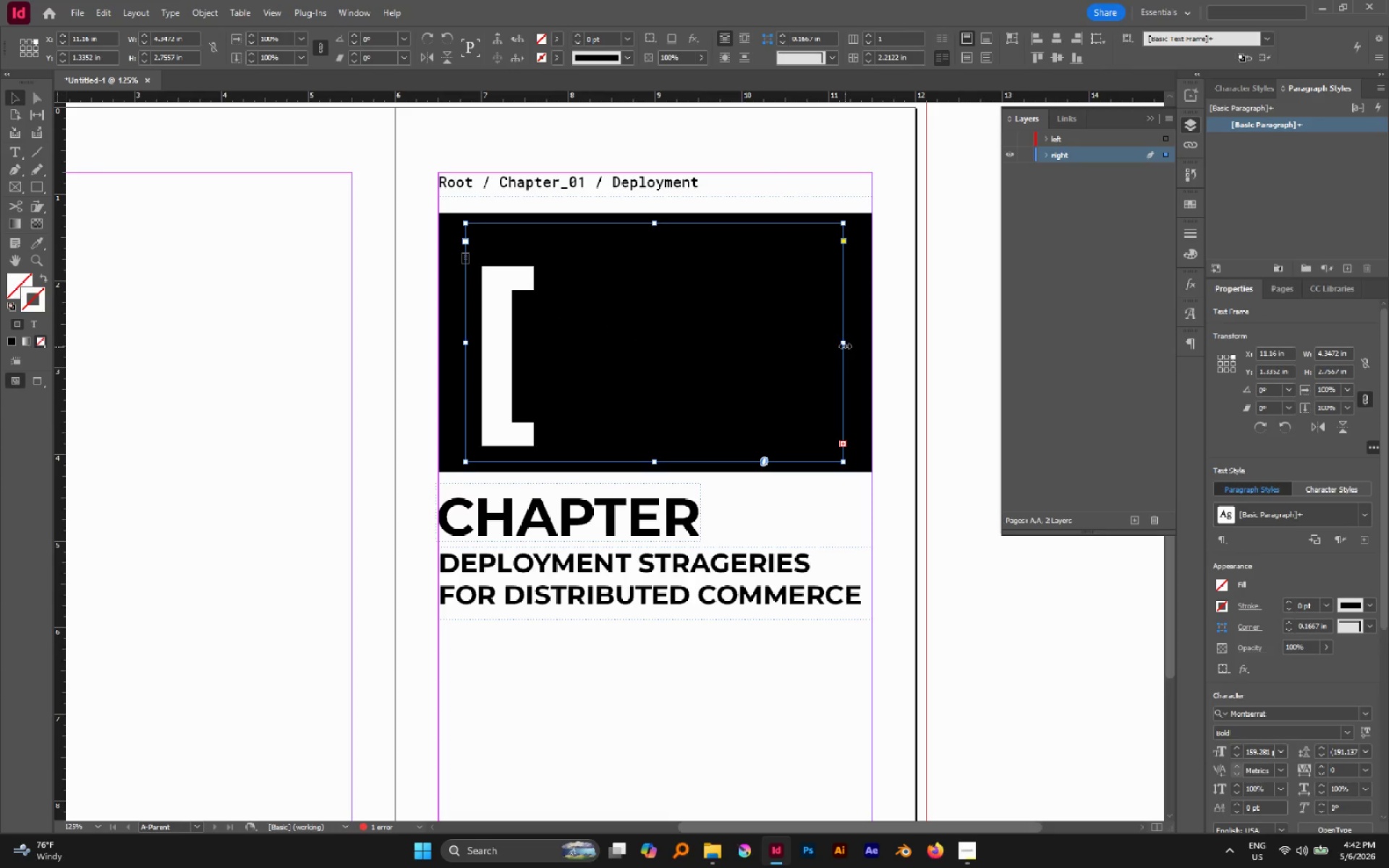 
left_click_drag(start_coordinate=[845, 344], to_coordinate=[891, 343])
 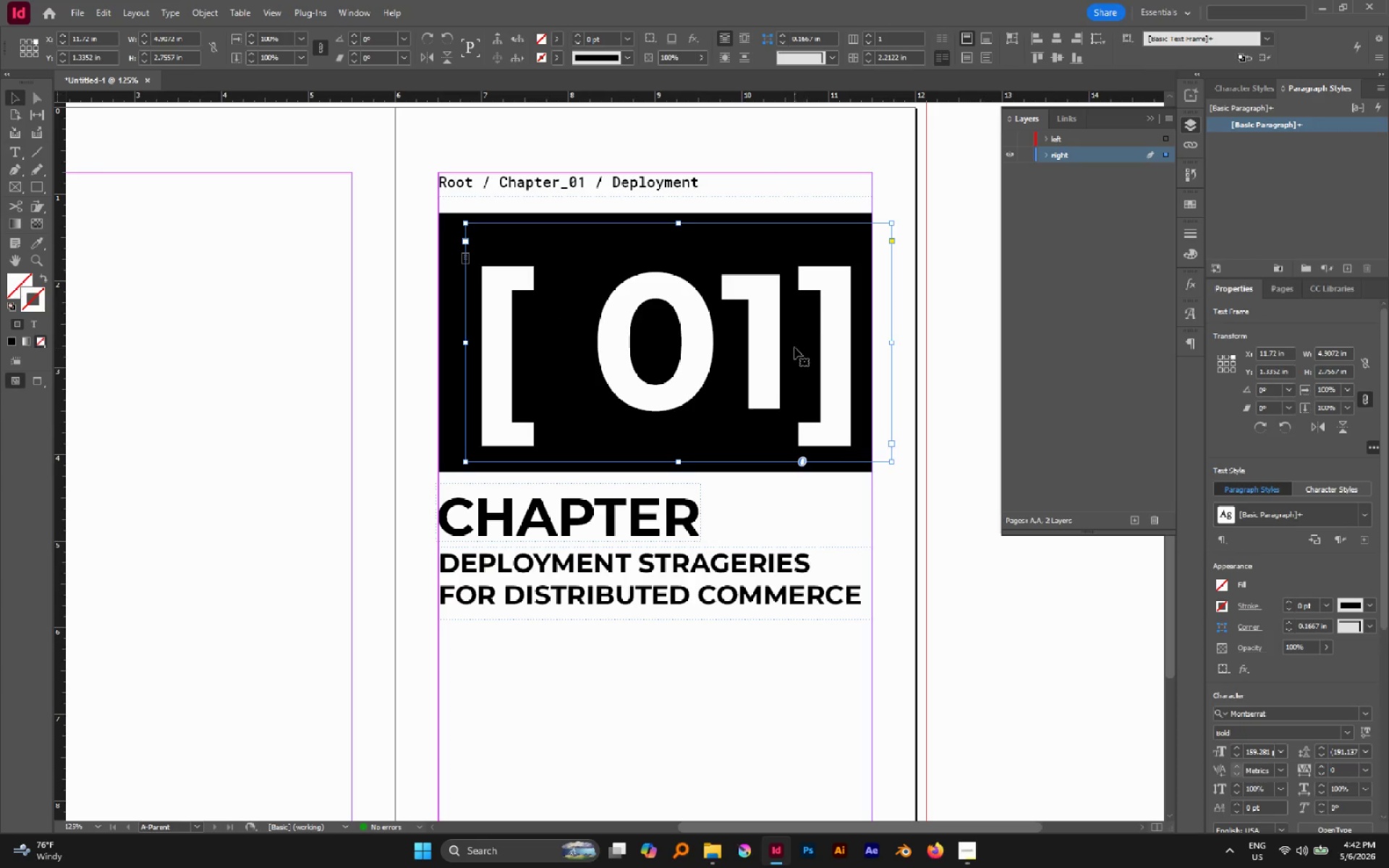 
double_click([794, 347])
 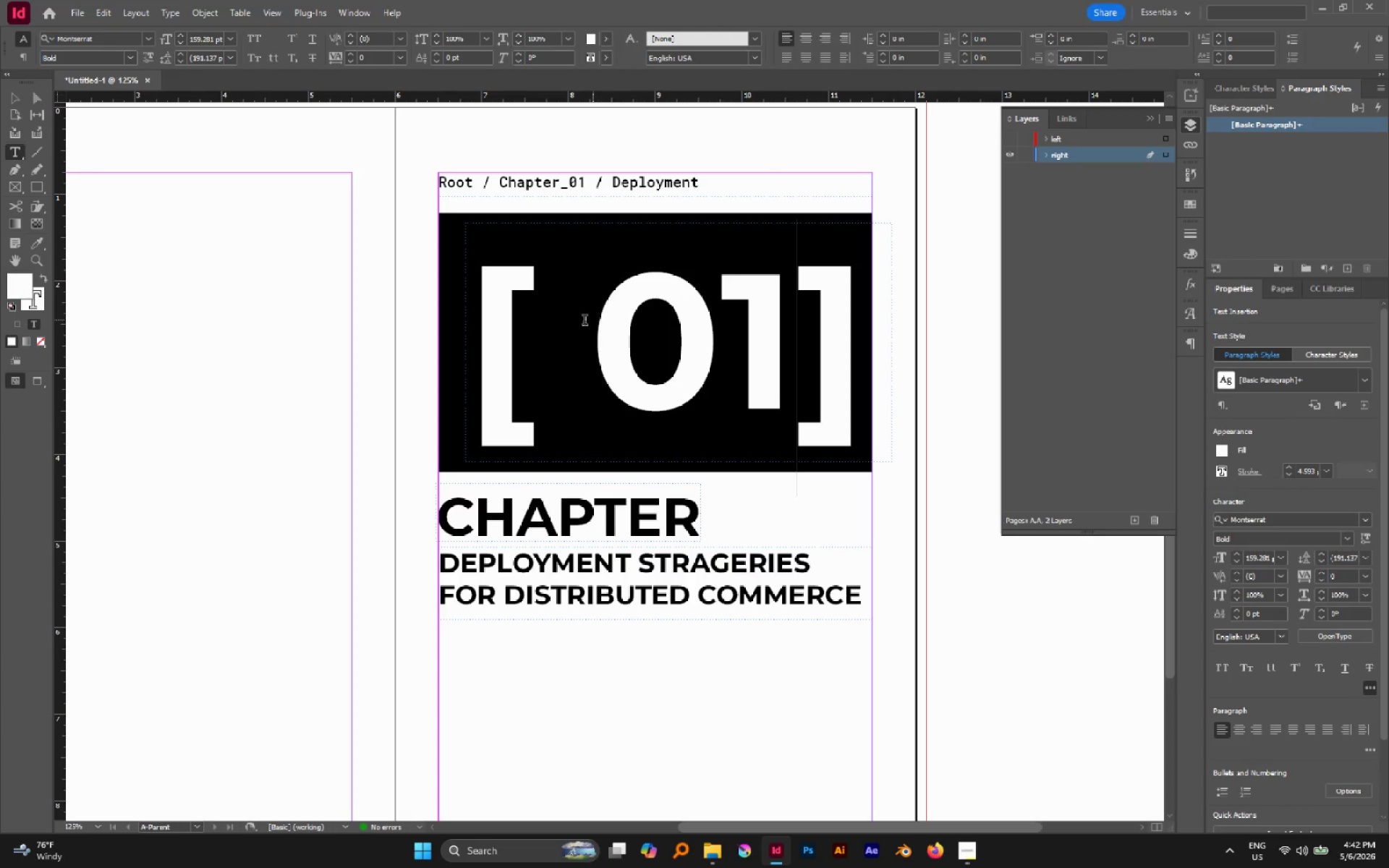 
left_click_drag(start_coordinate=[588, 321], to_coordinate=[549, 315])
 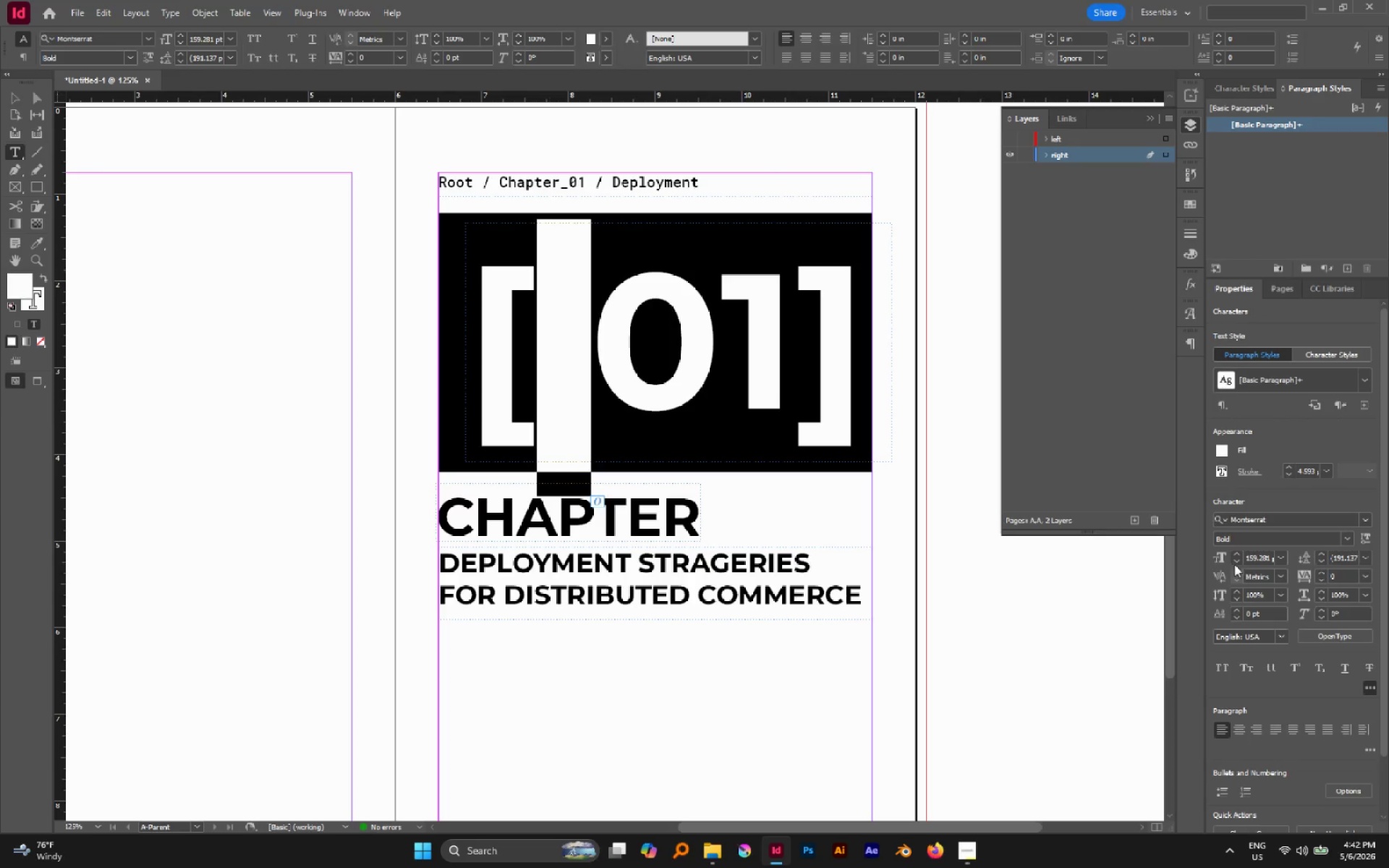 
double_click([1234, 559])
 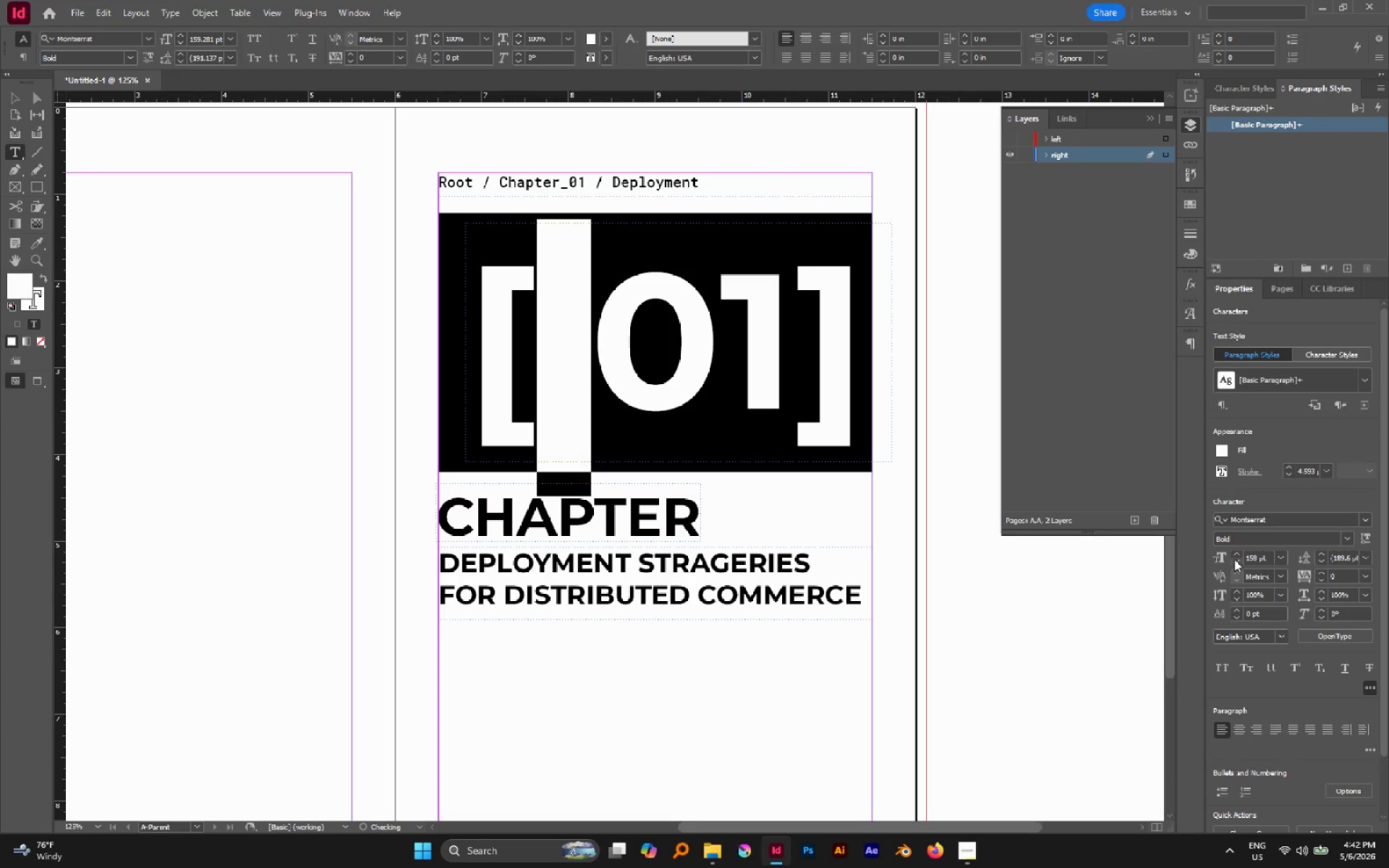 
triple_click([1234, 559])
 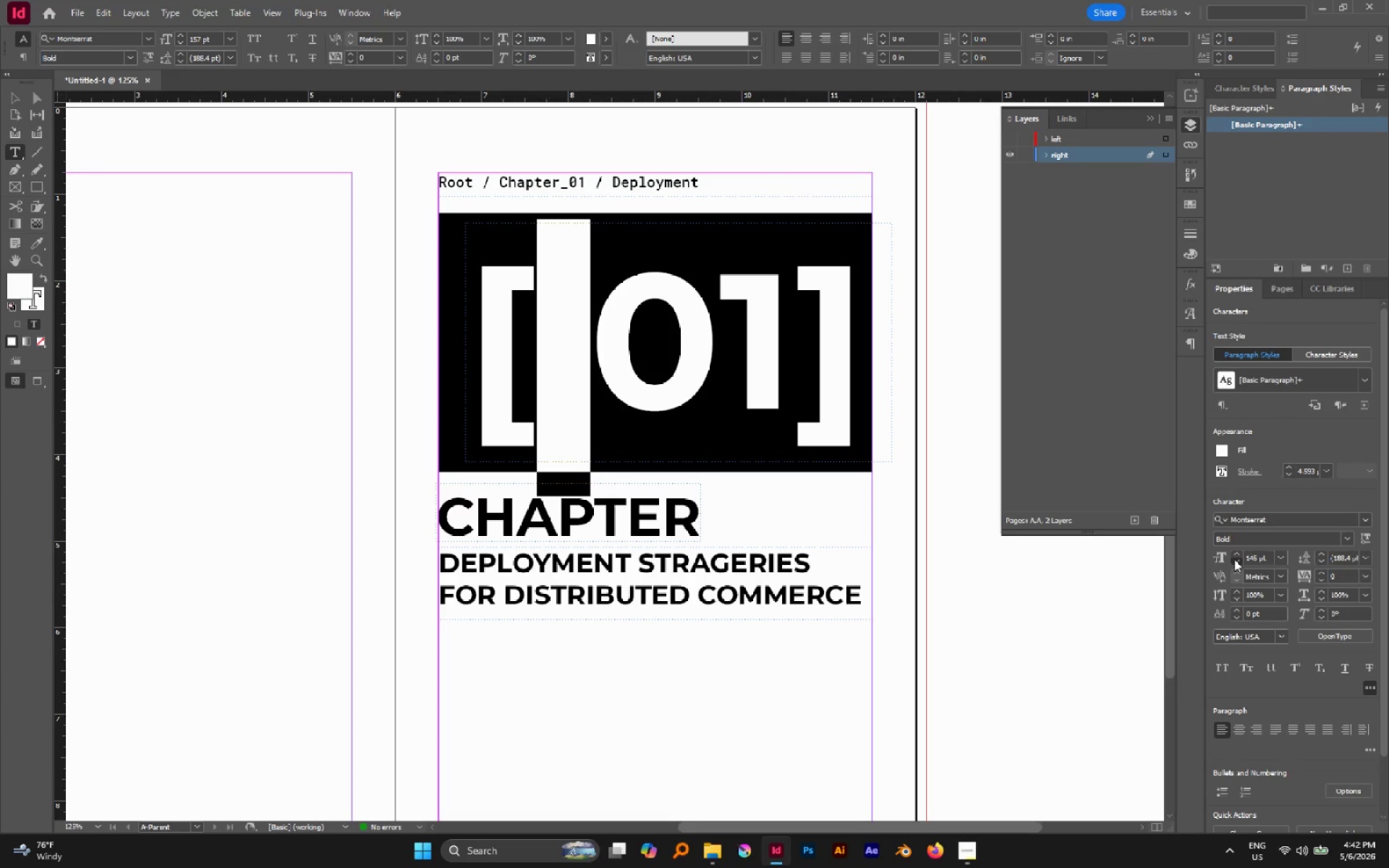 
triple_click([1234, 559])
 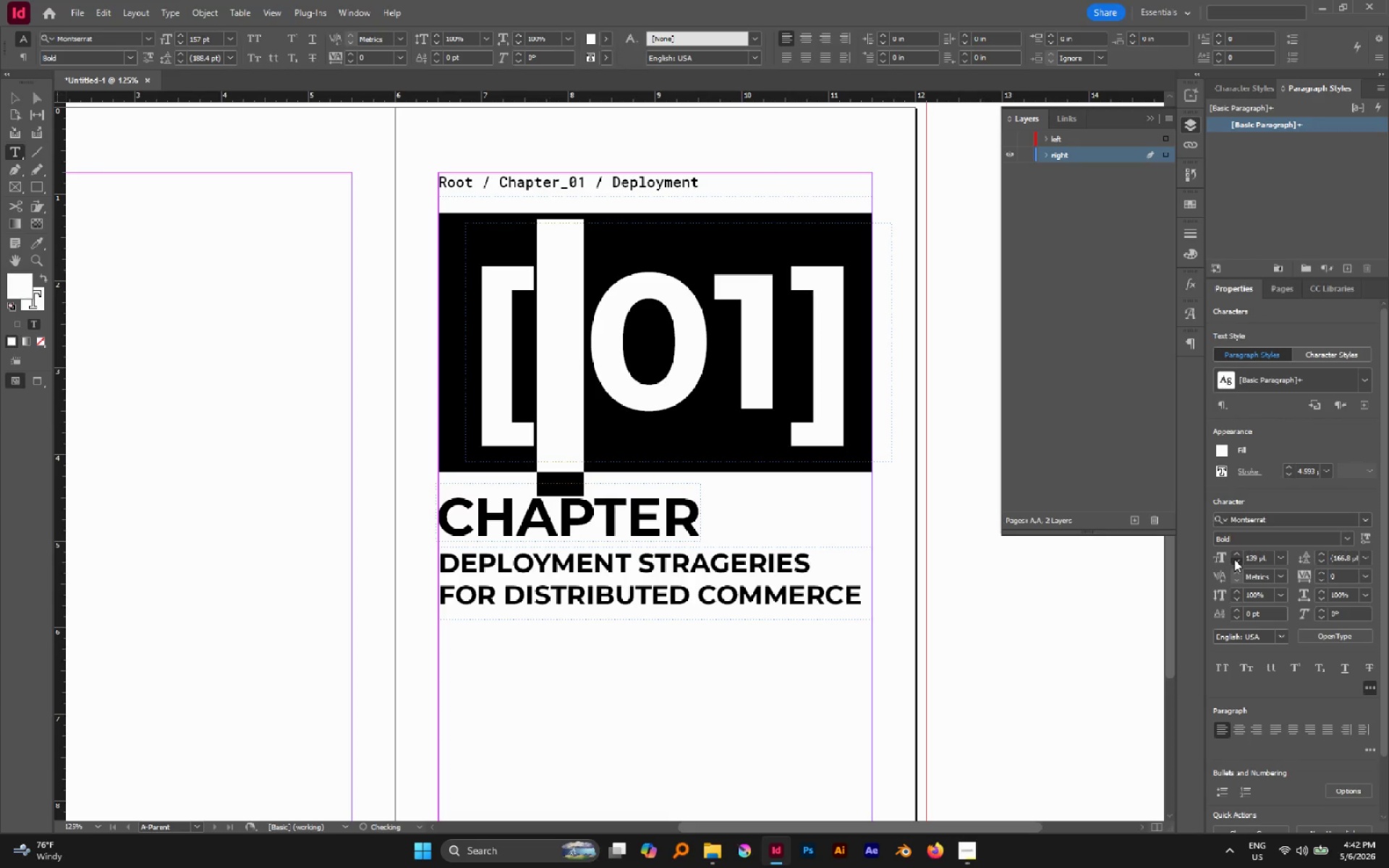 
double_click([1234, 559])
 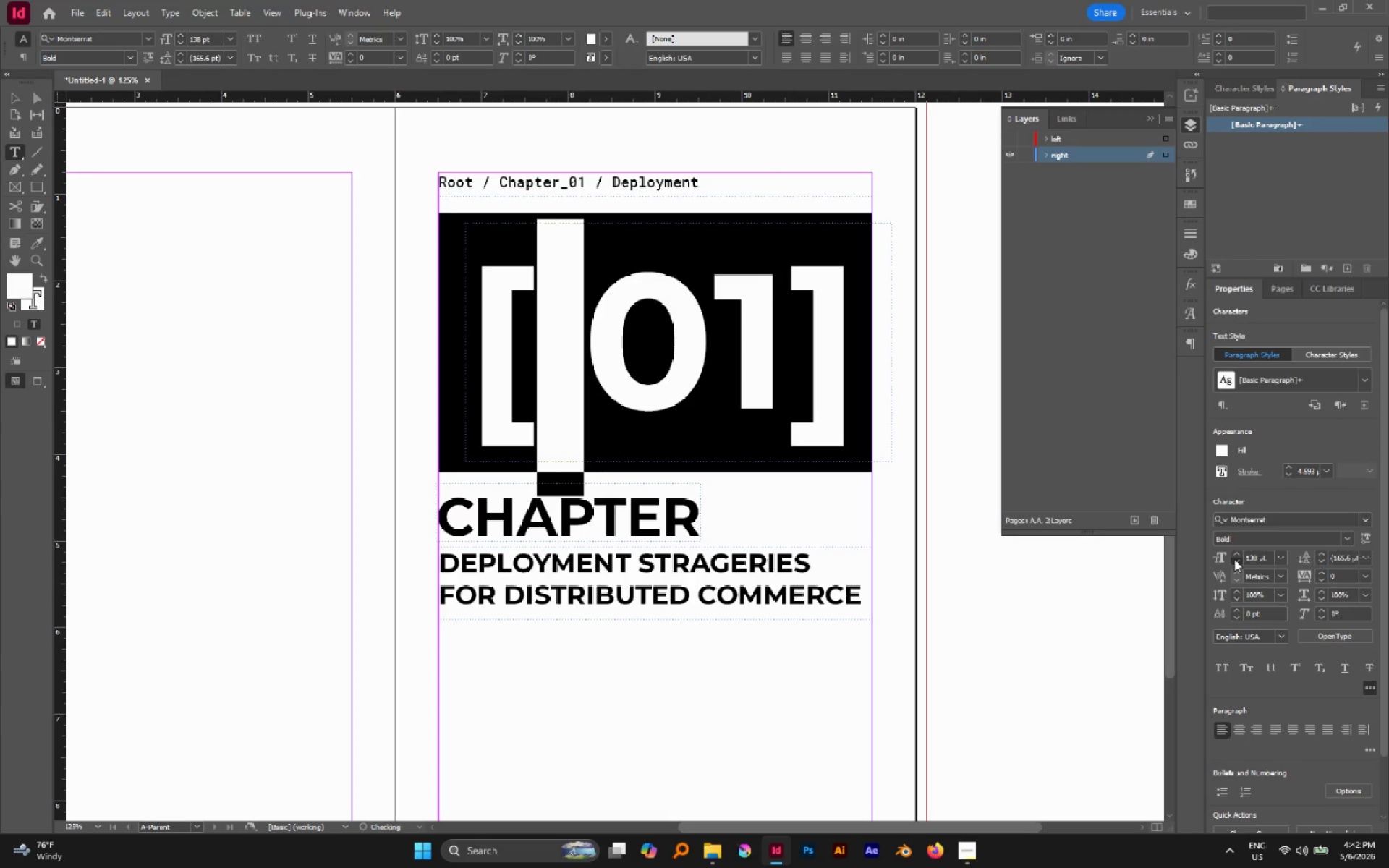 
triple_click([1234, 559])
 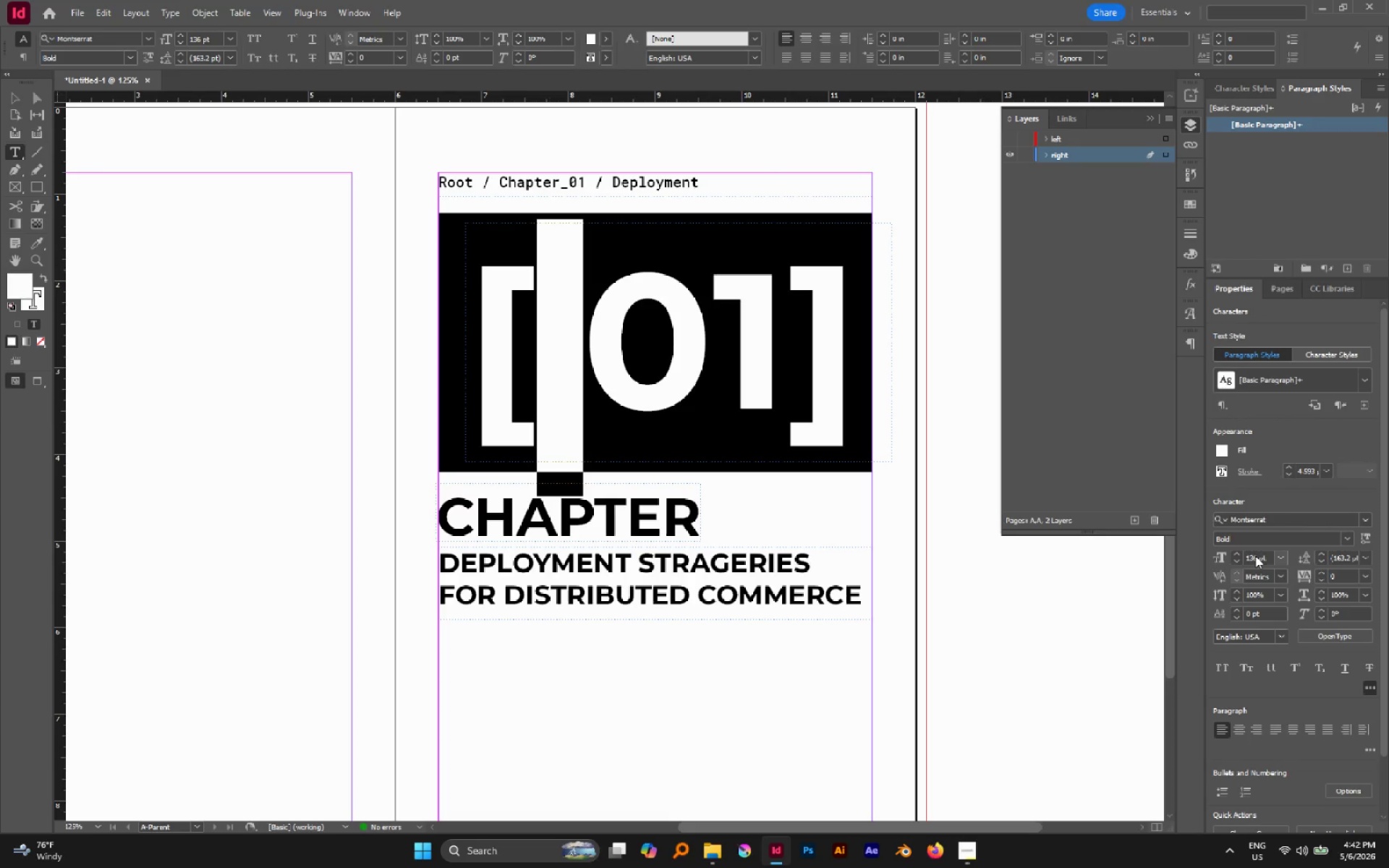 
double_click([1255, 556])
 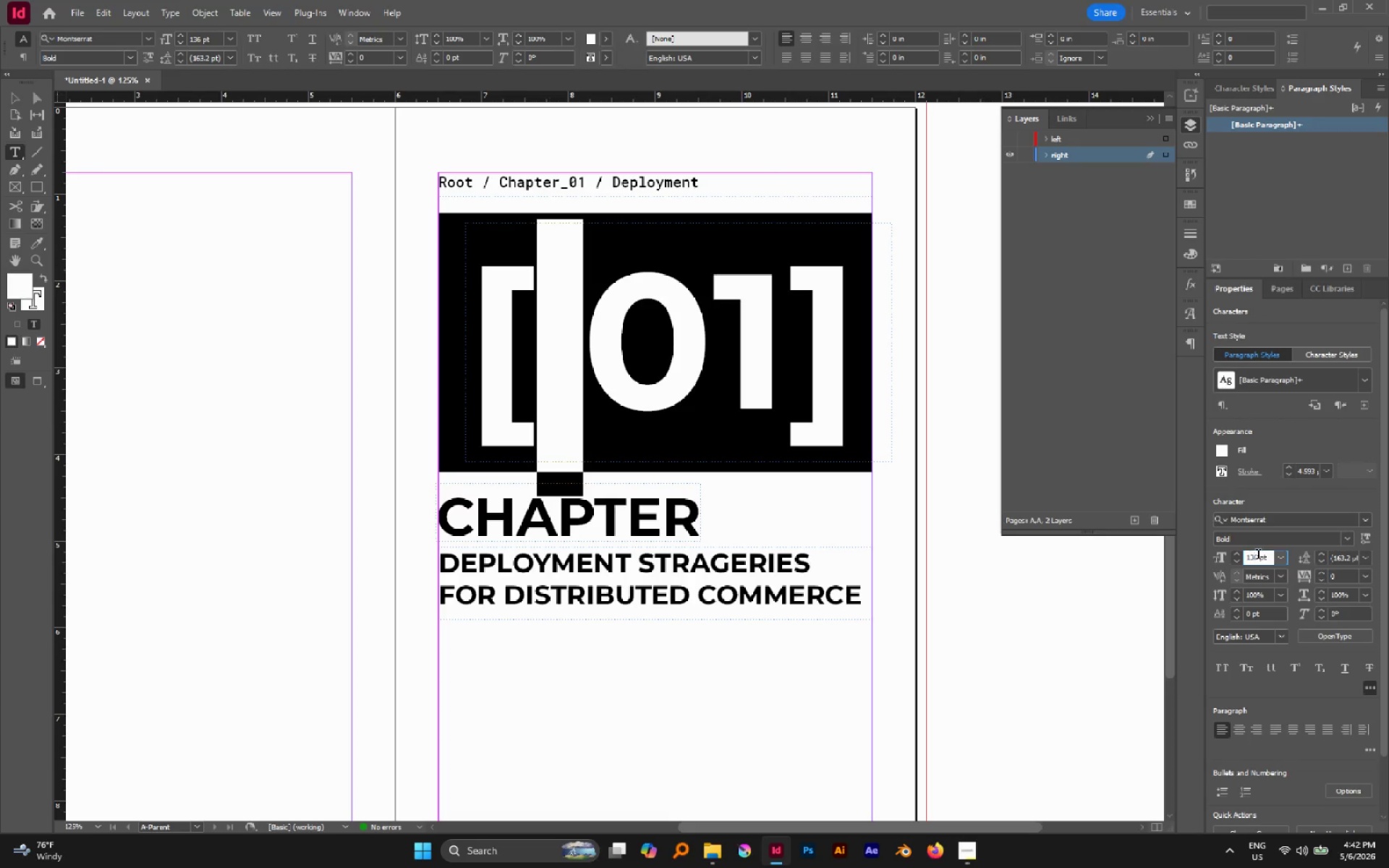 
left_click_drag(start_coordinate=[1258, 556], to_coordinate=[1231, 558])
 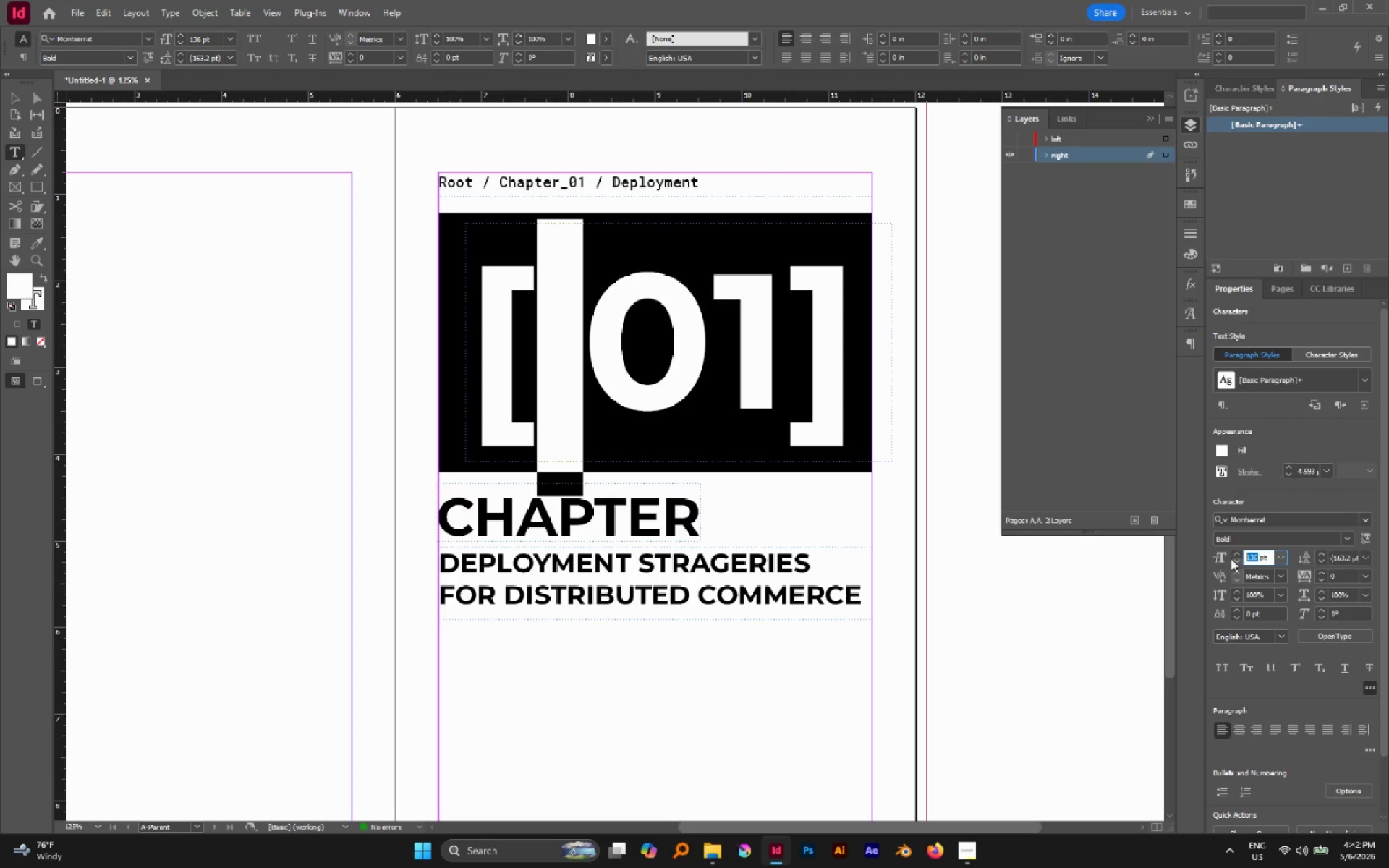 
type(32)
 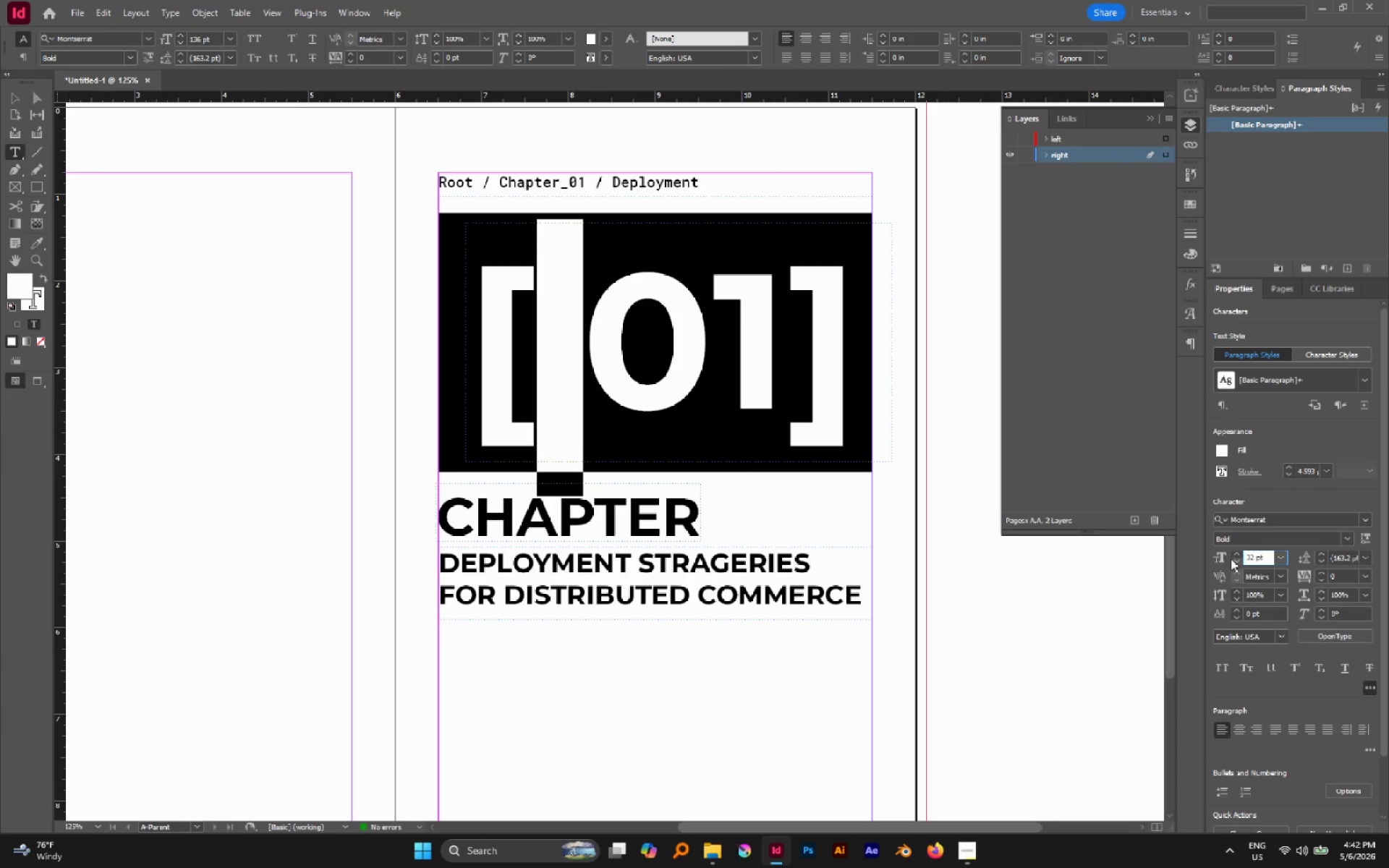 
key(Enter)
 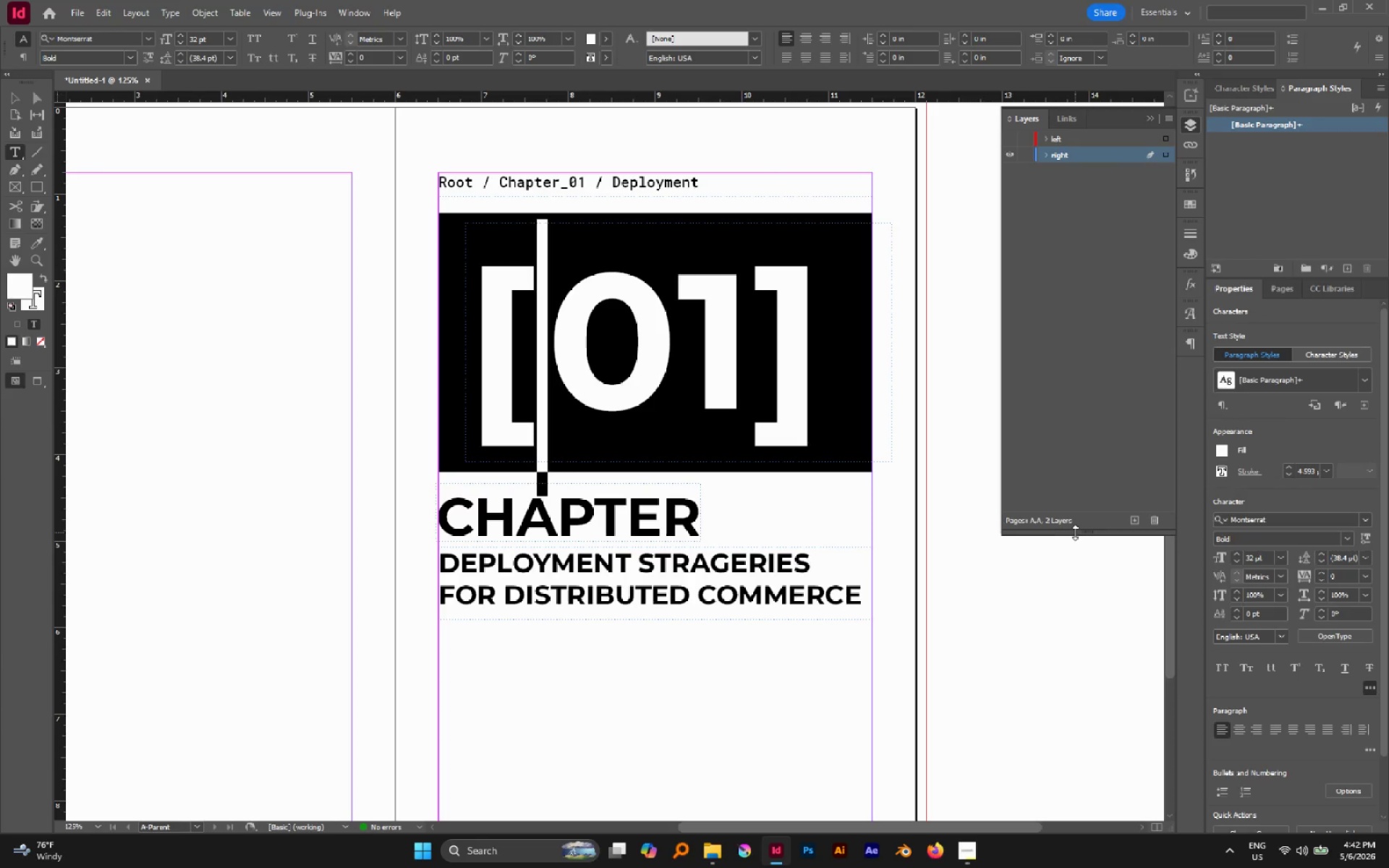 
key(Control+C)
 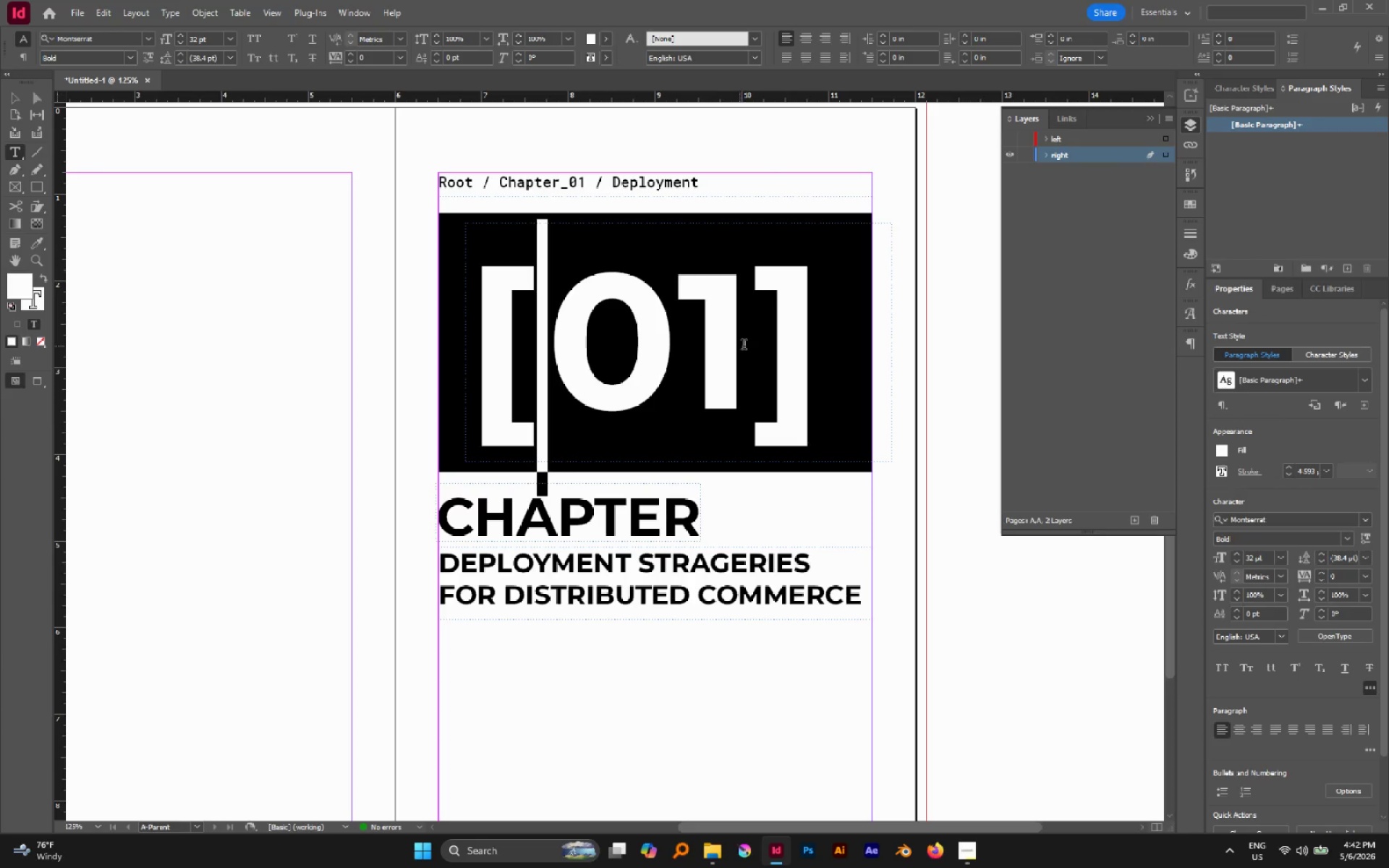 
left_click([752, 346])
 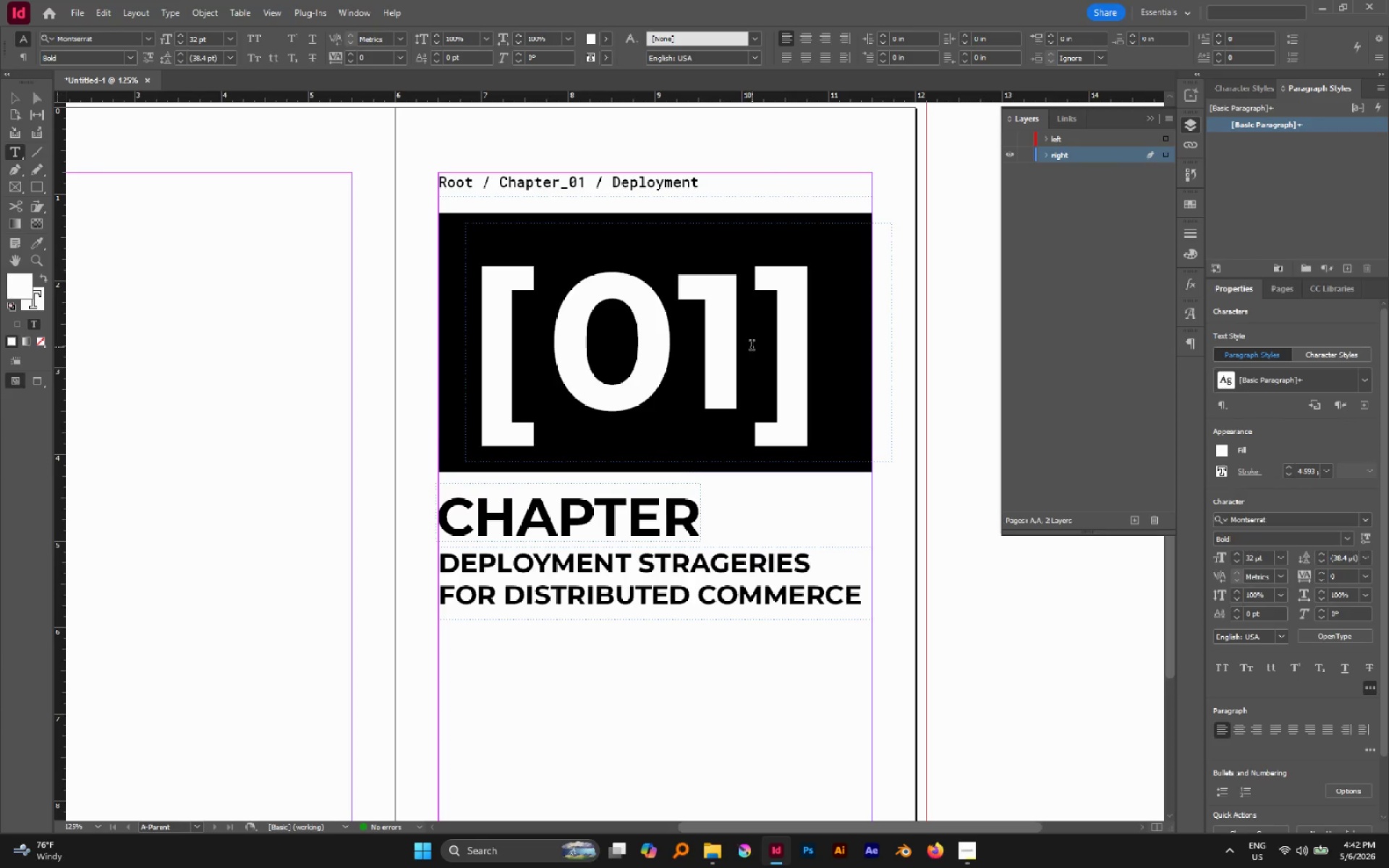 
key(Control+V)
 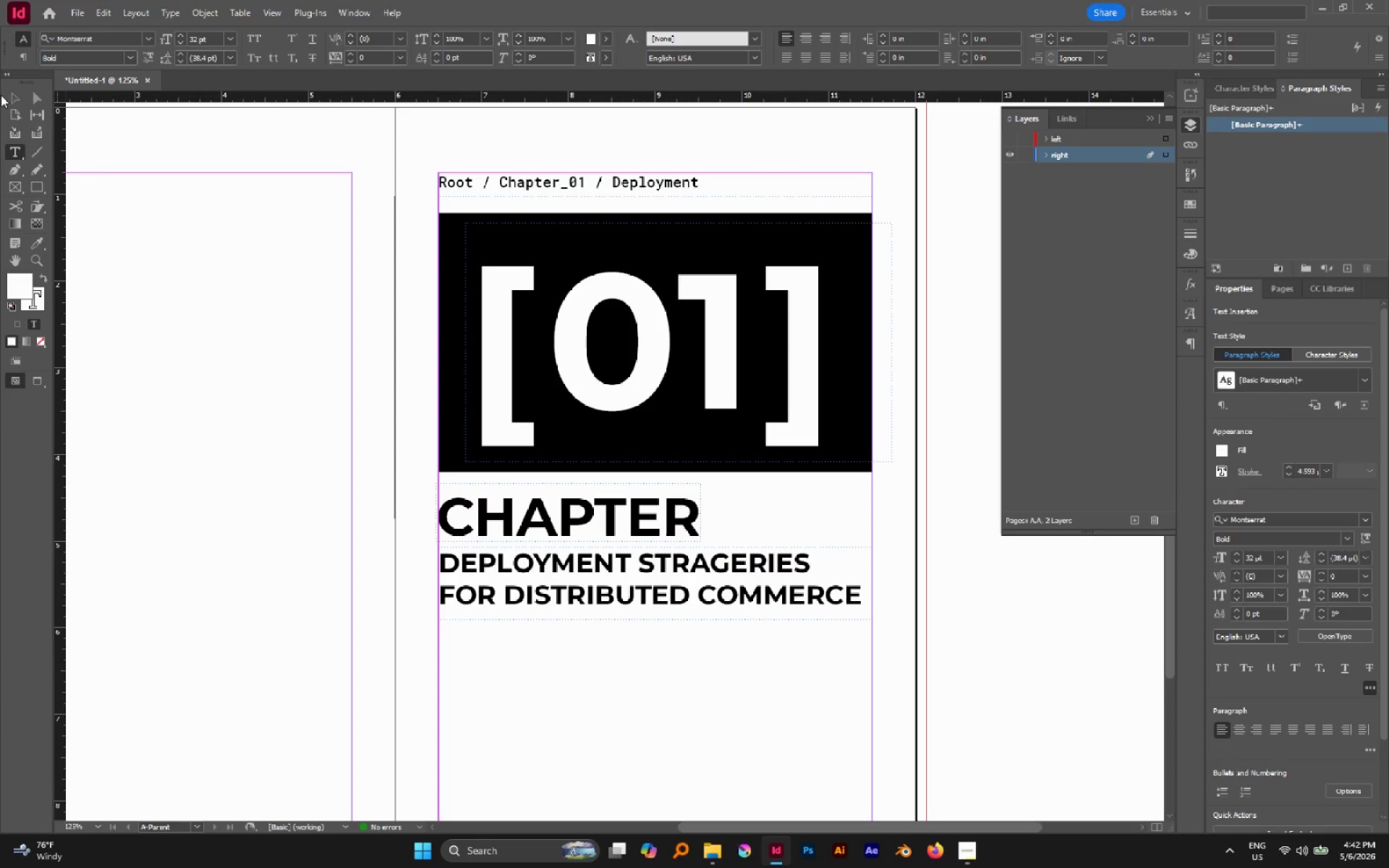 
double_click([20, 101])
 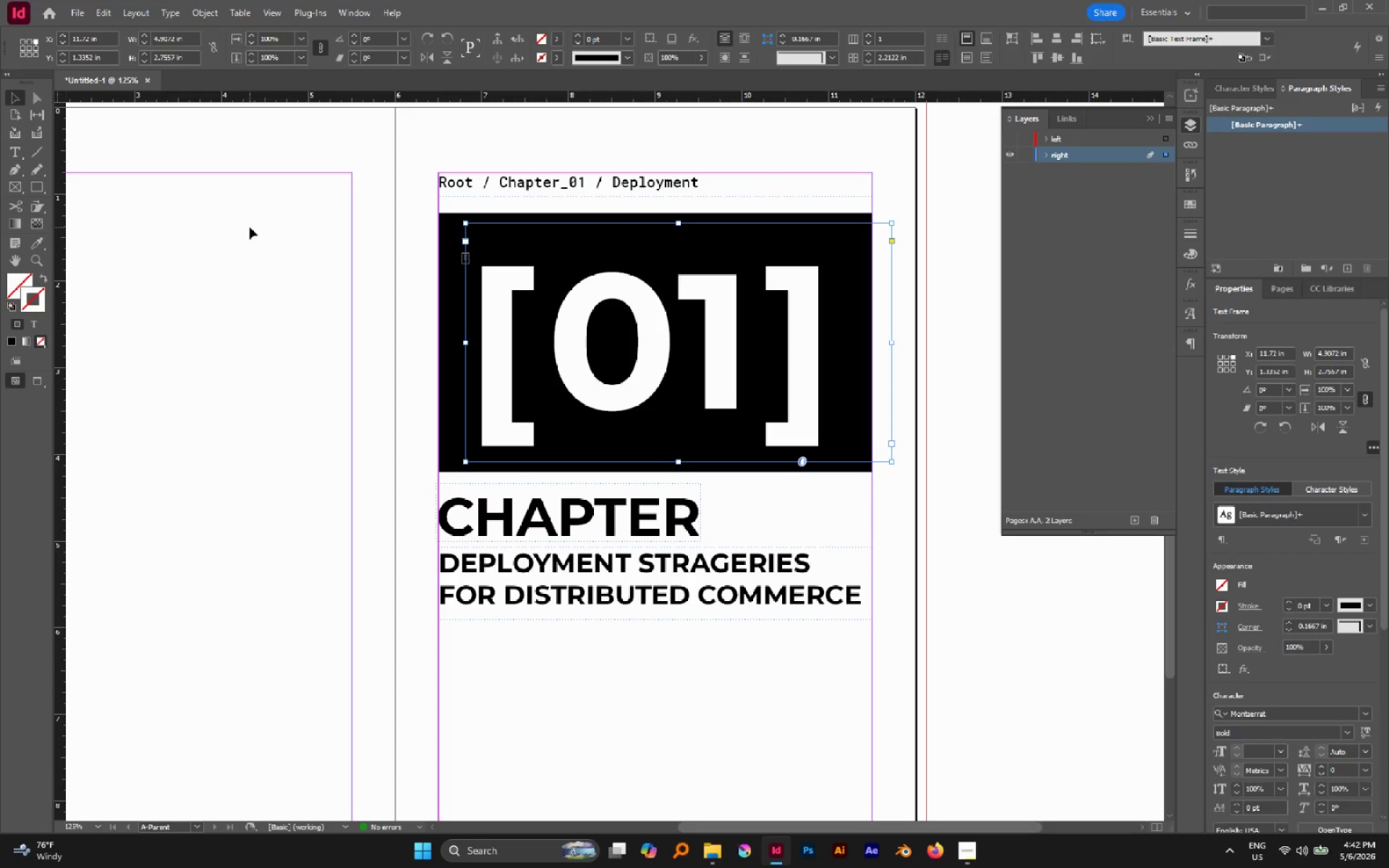 
left_click([250, 227])
 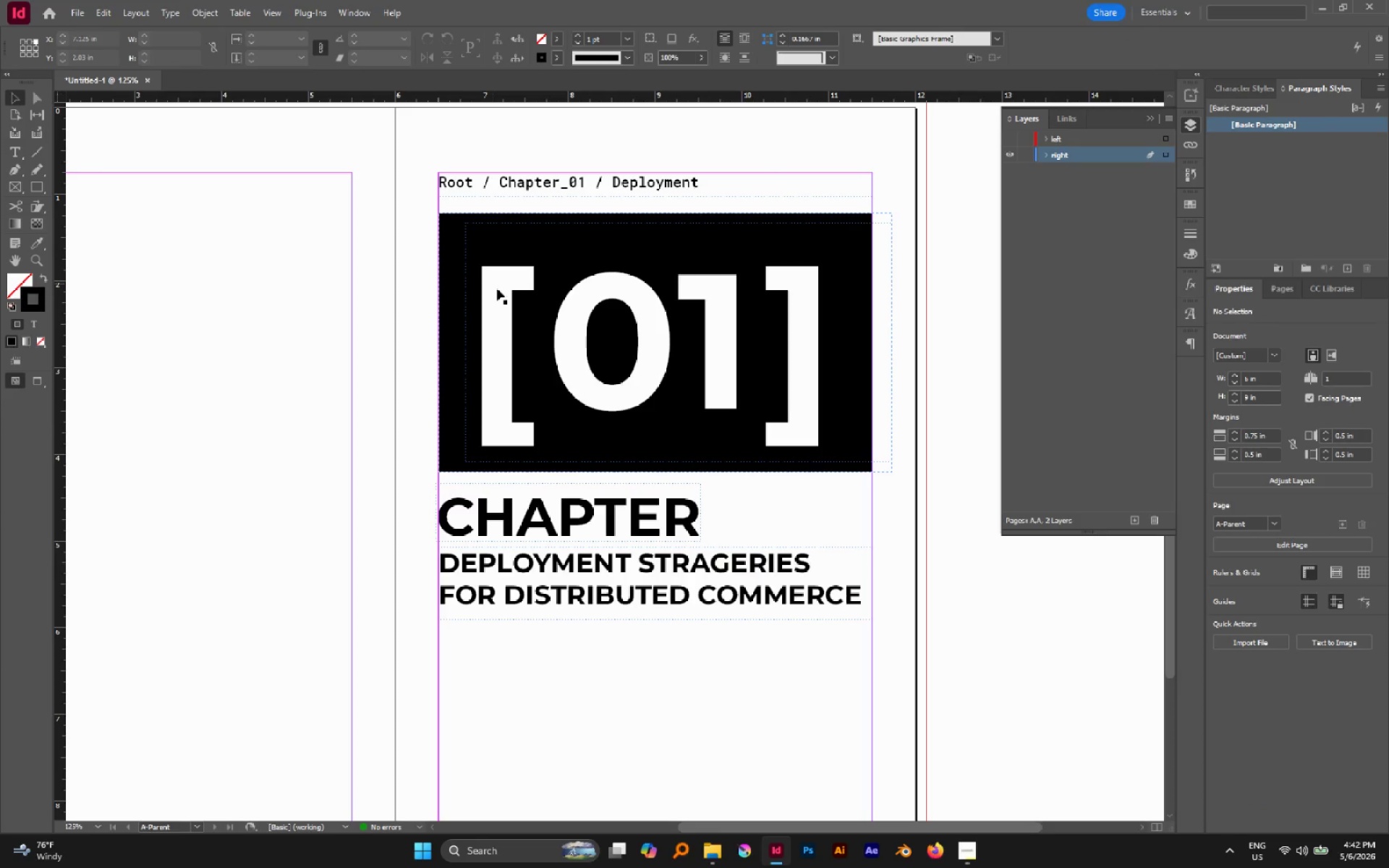 
double_click([499, 290])
 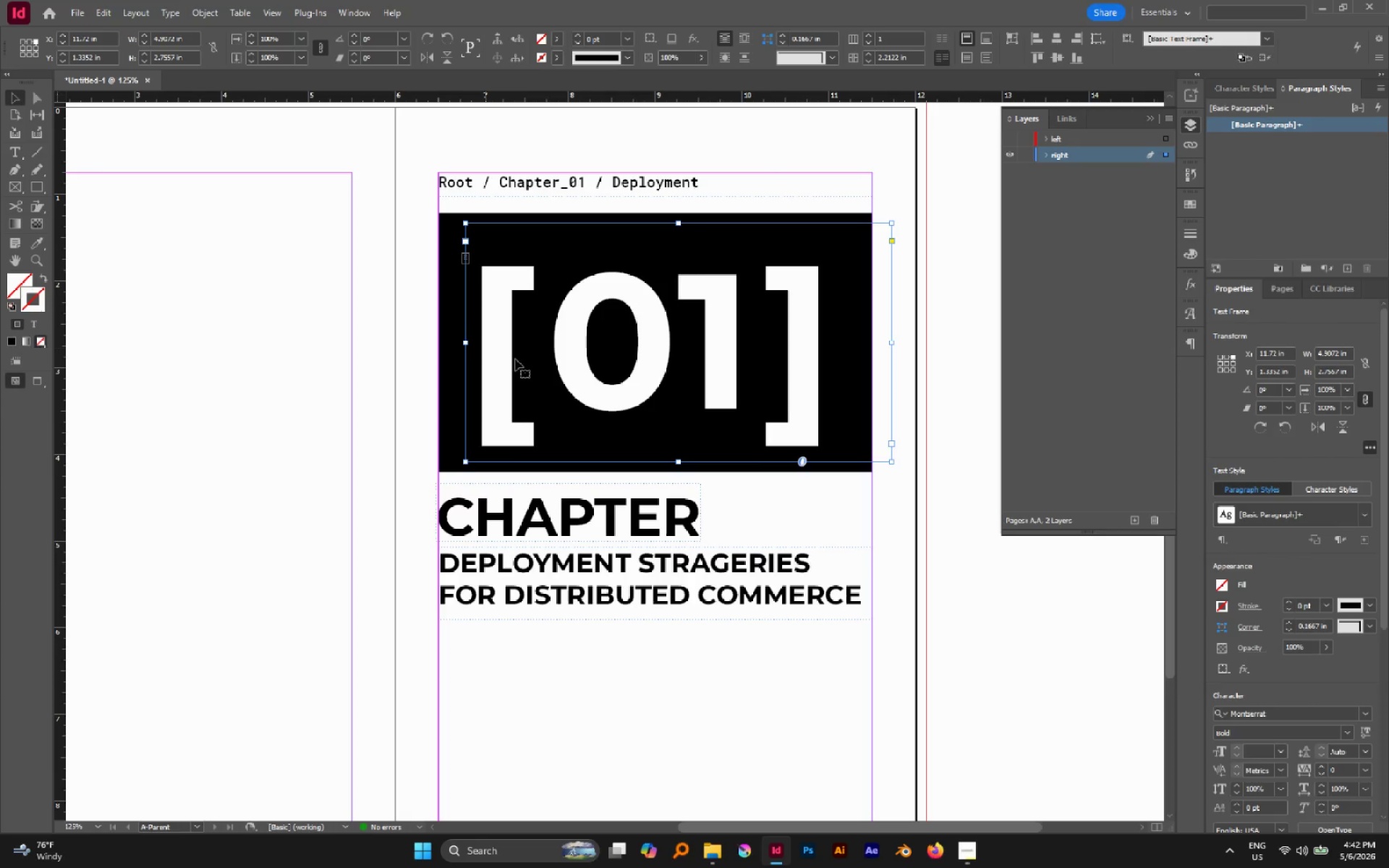 
scroll: coordinate [1376, 698], scroll_direction: down, amount: 4.0